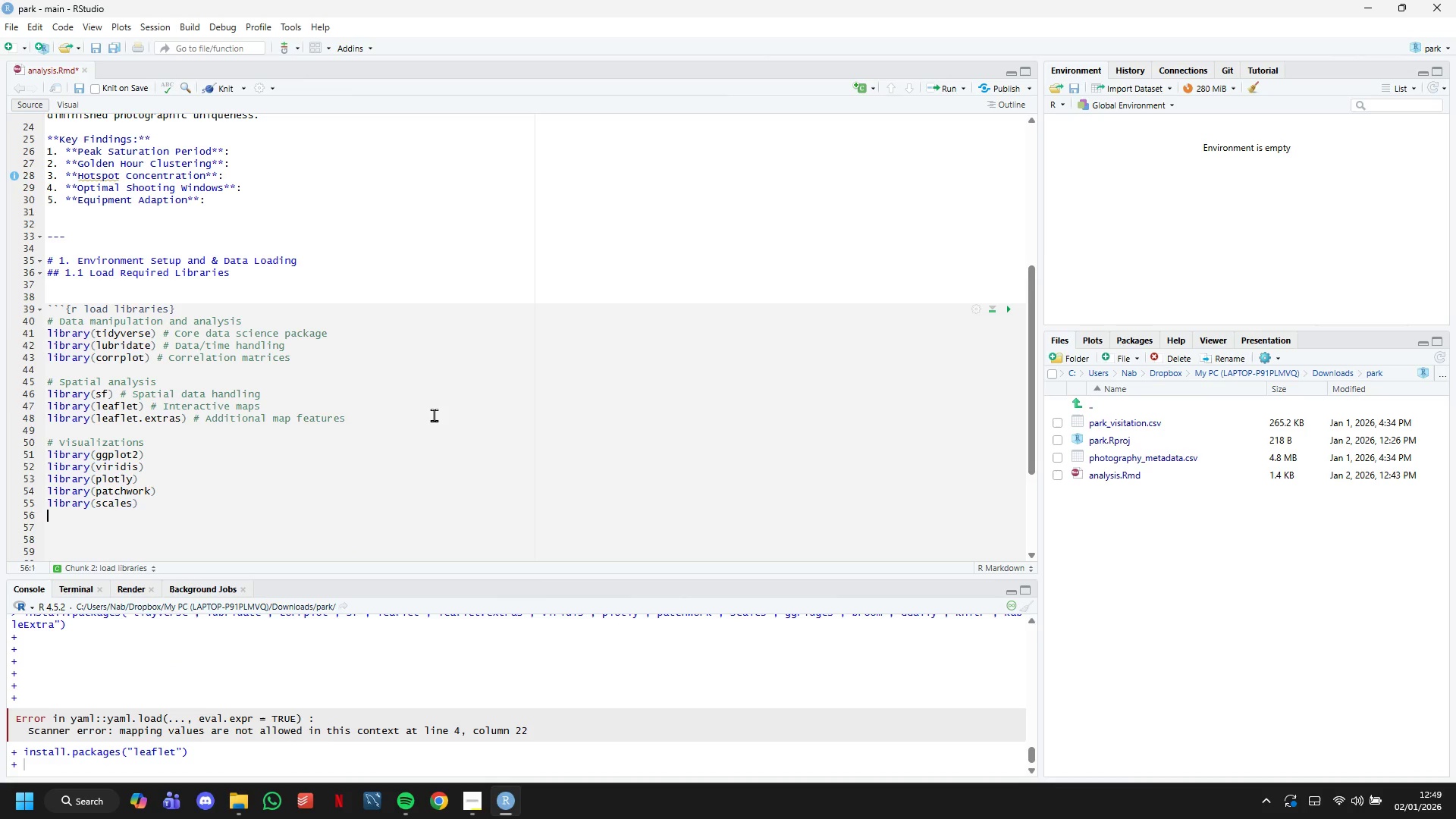 
type(library(ggridges)
 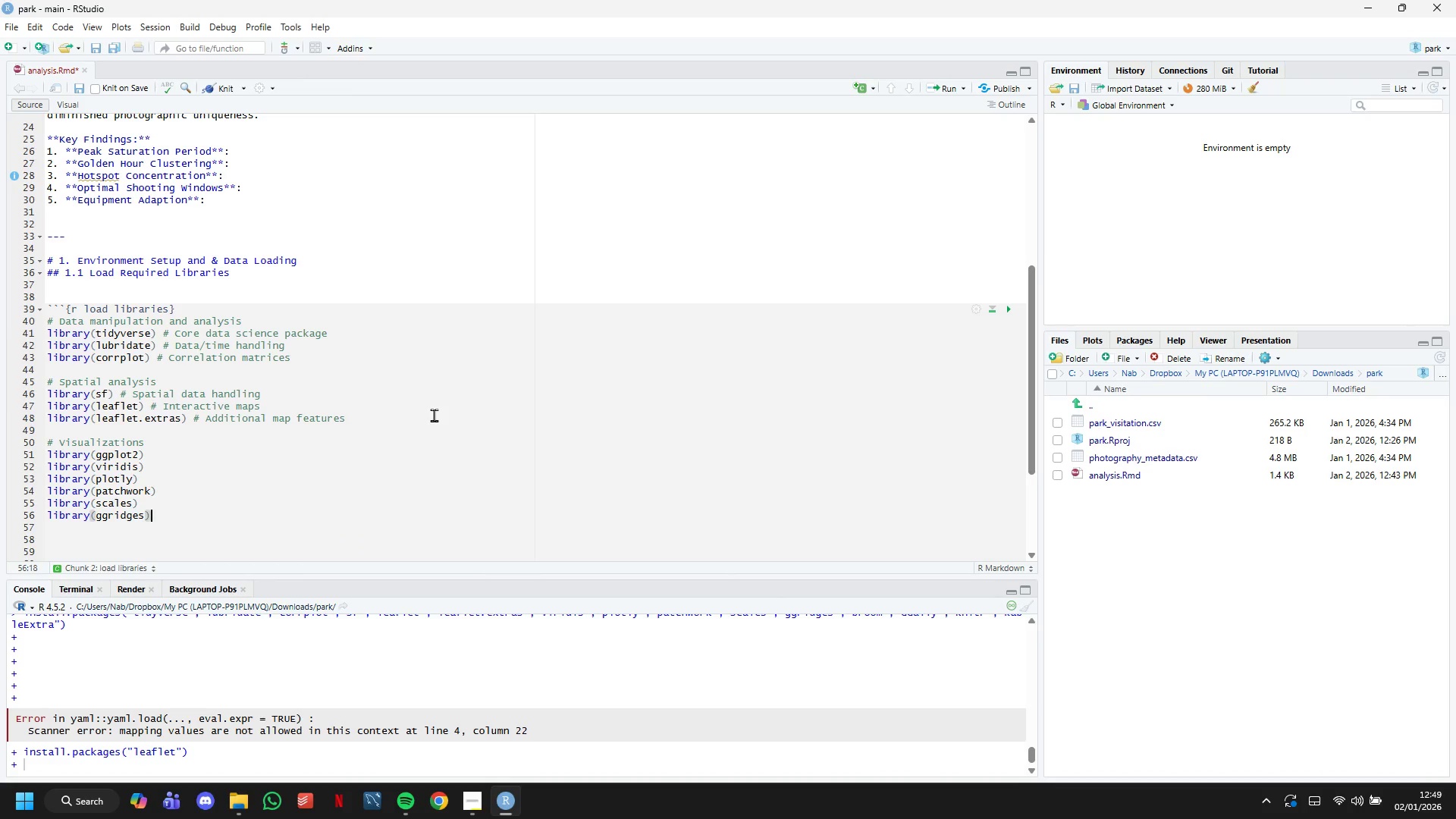 
 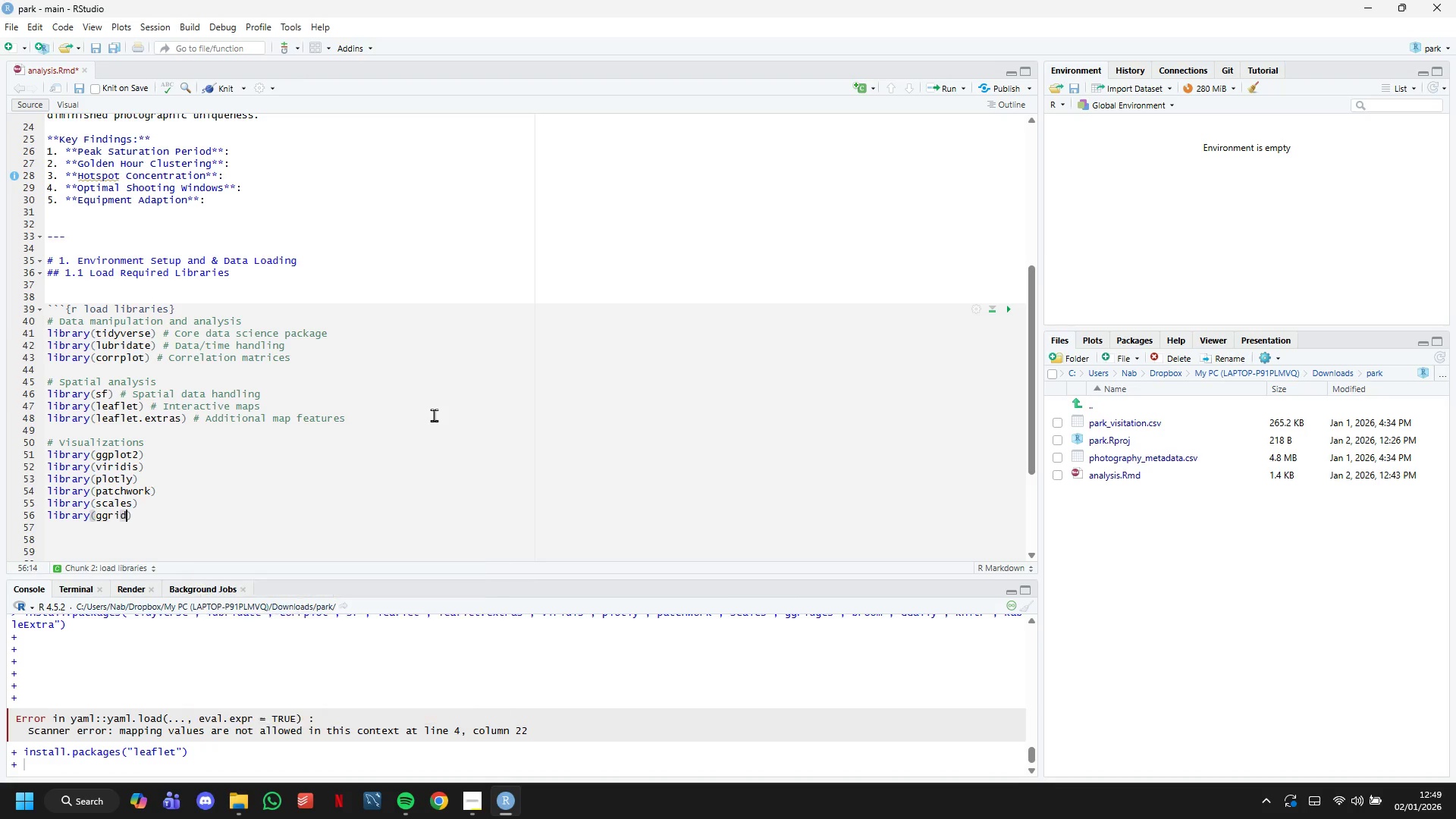 
key(ArrowRight)
 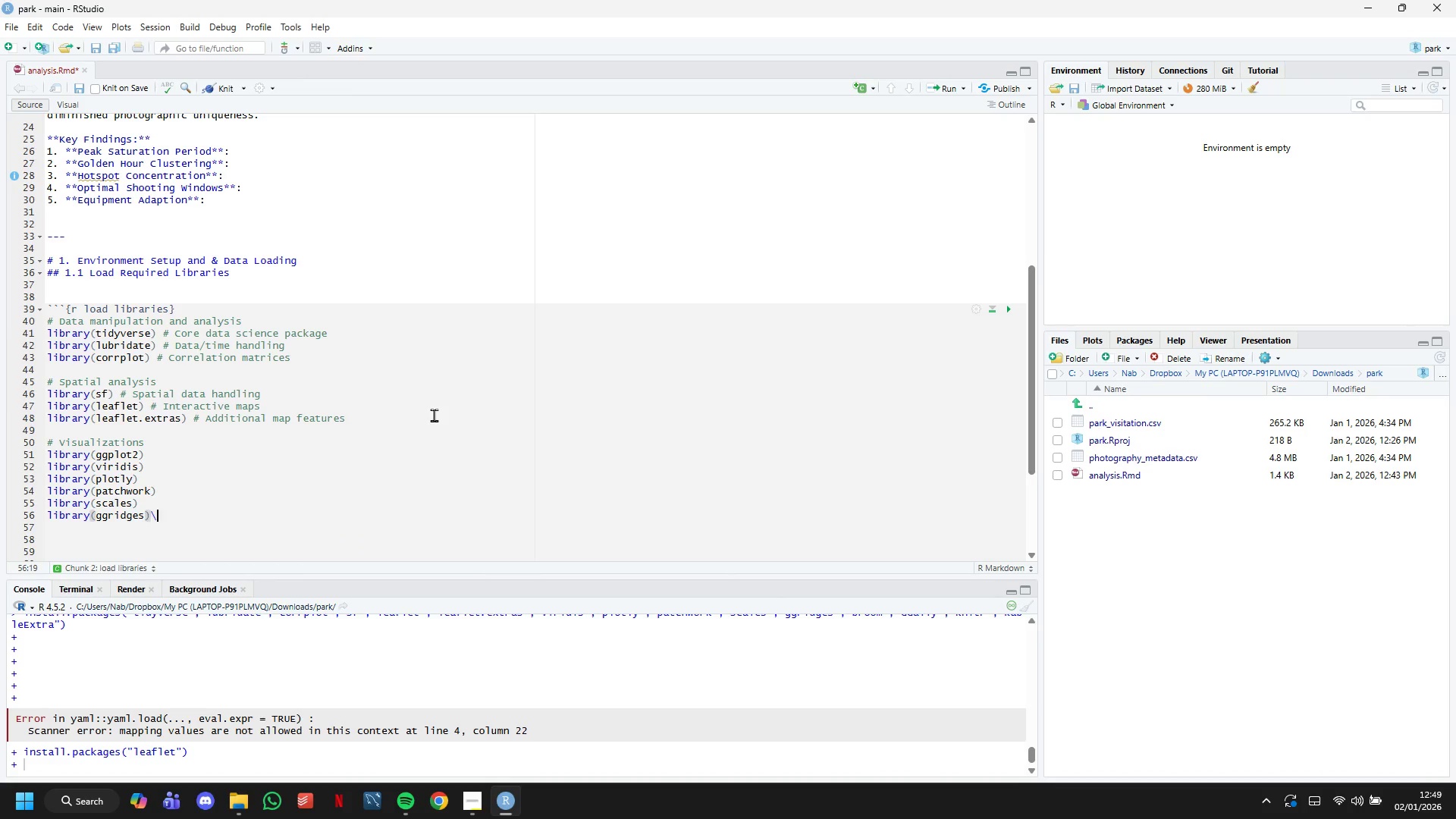 
key(Backslash)
 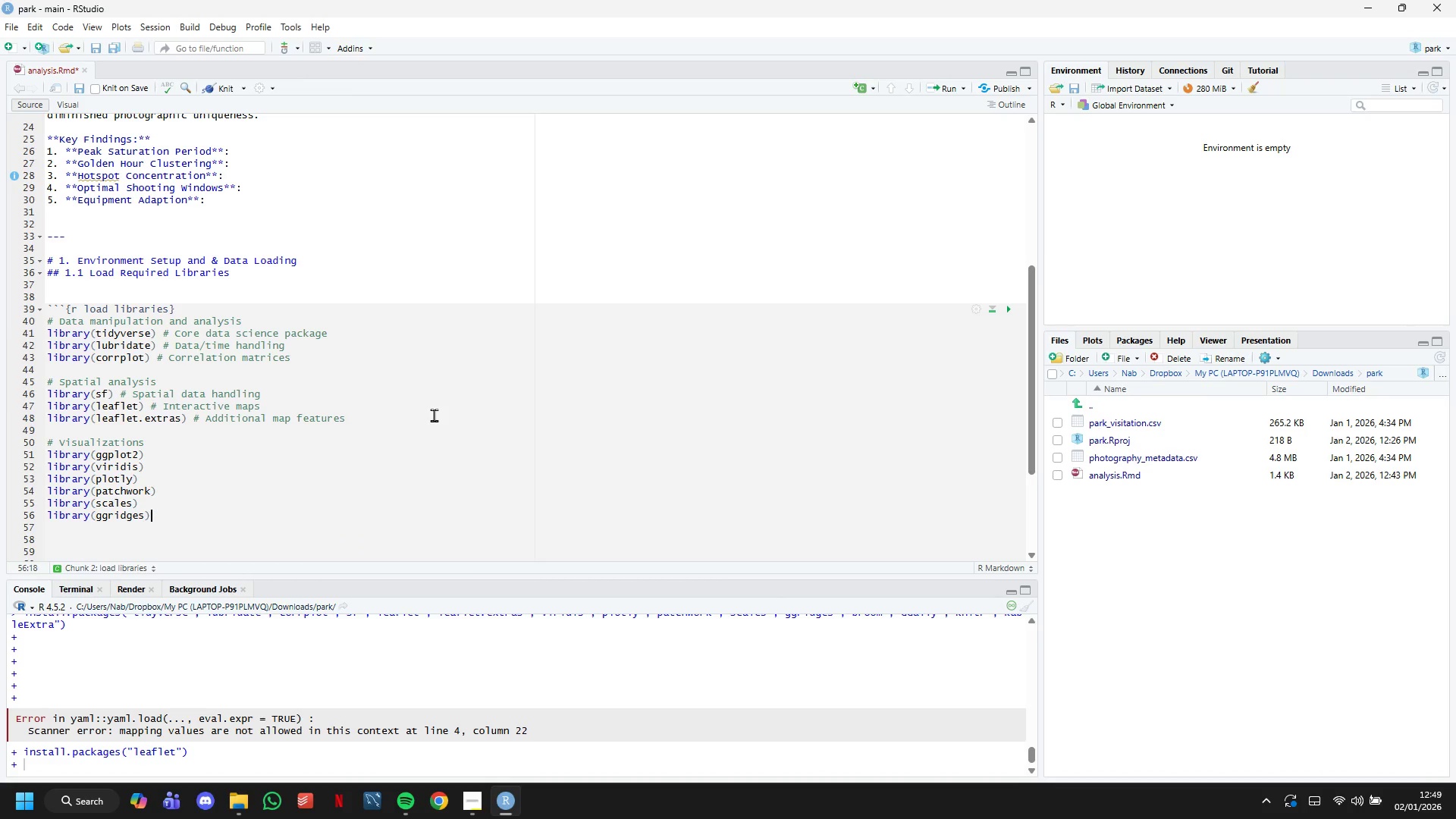 
key(Backspace)
 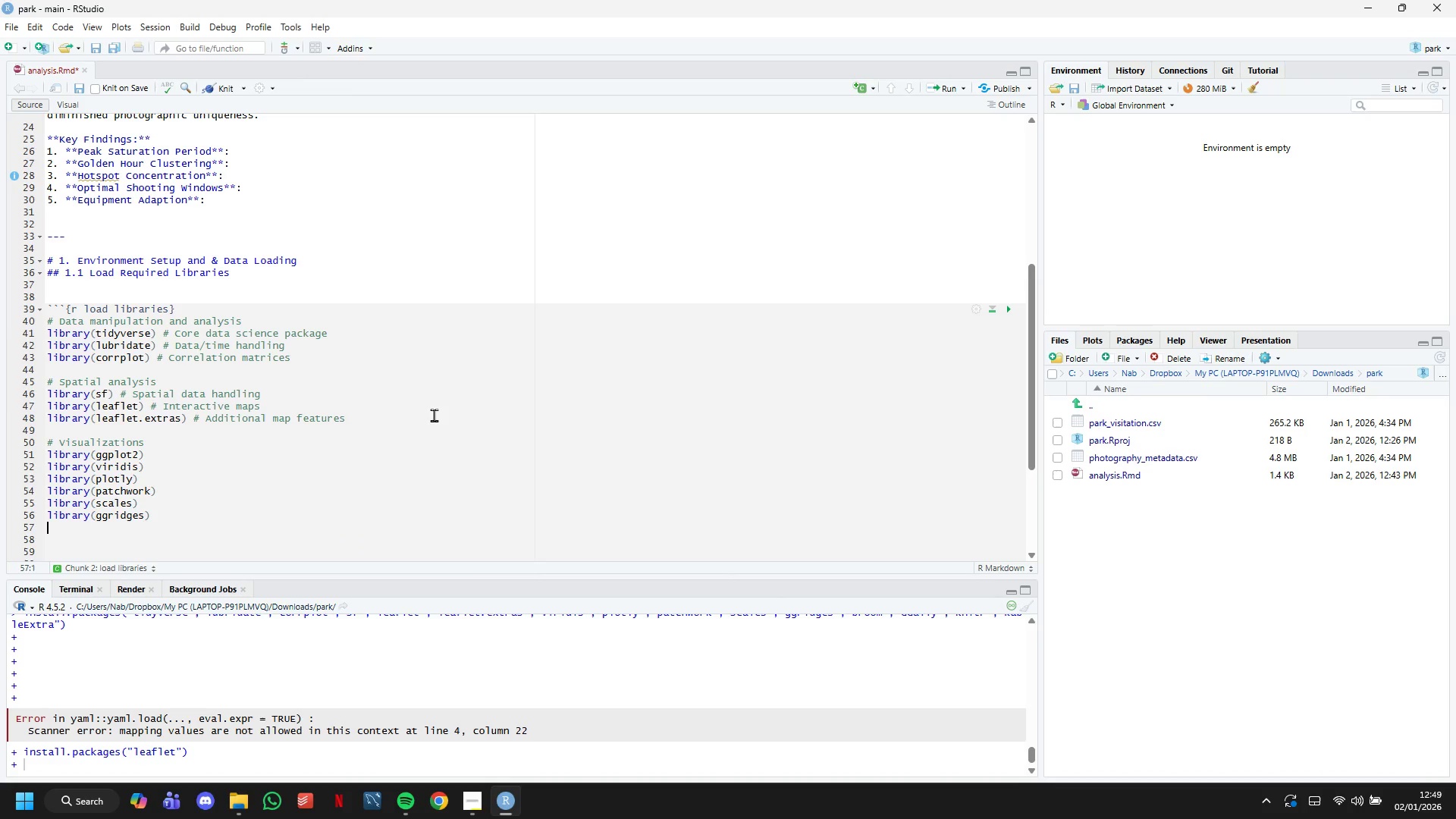 
key(Enter)
 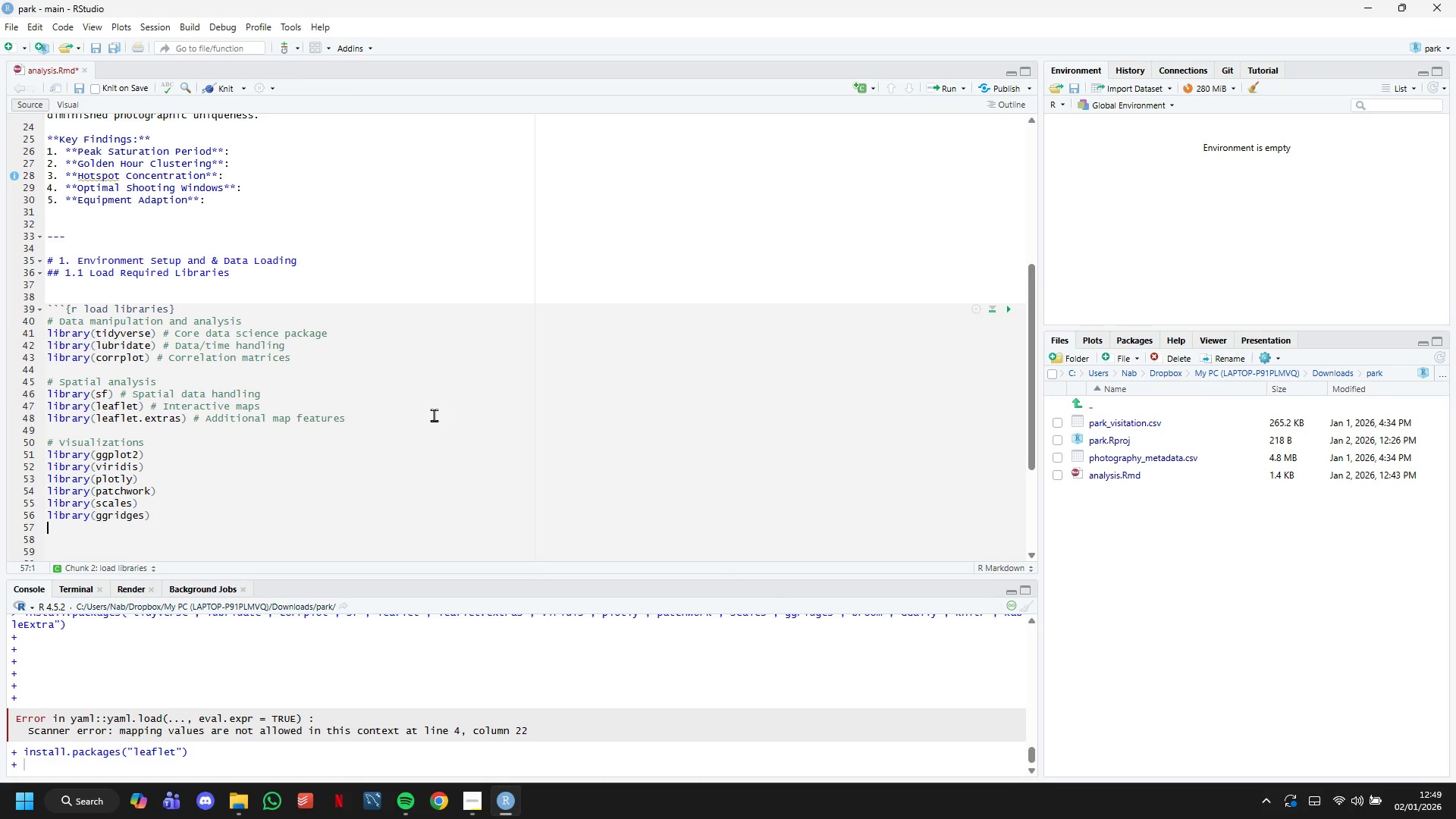 
key(Enter)
 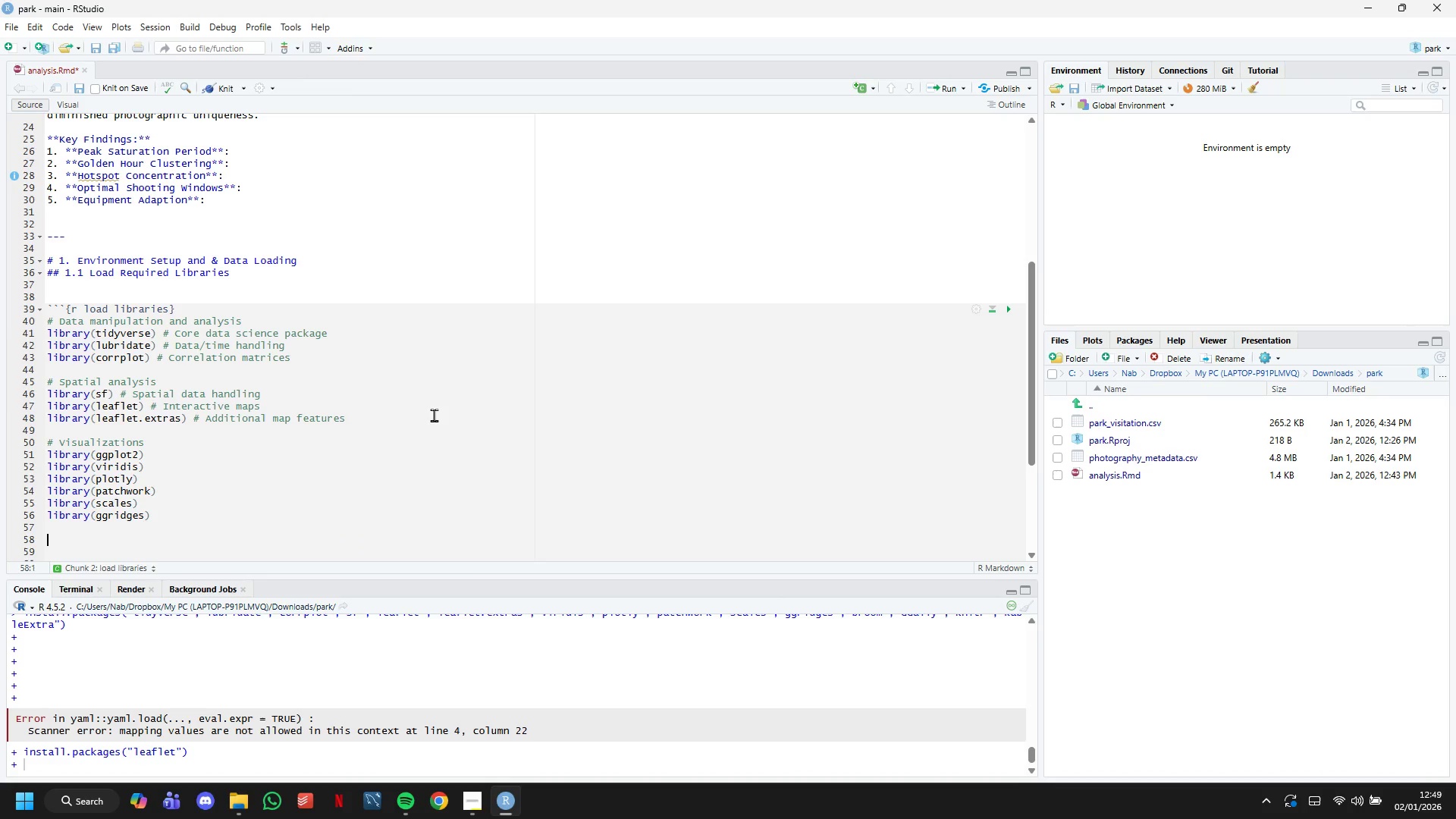 
key(Shift+3)
 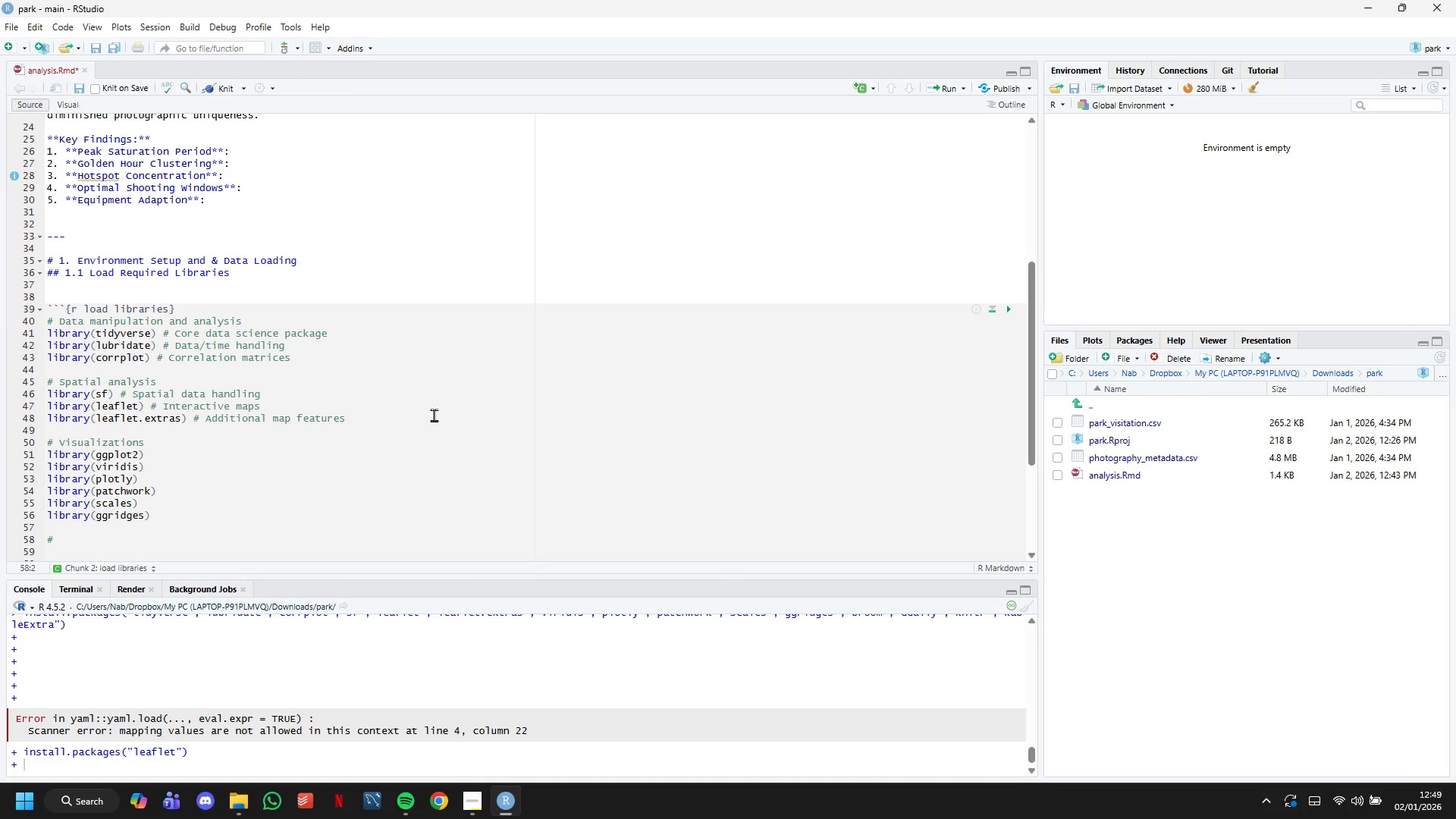 
scroll: coordinate [390, 281], scroll_direction: down, amount: 3.0
 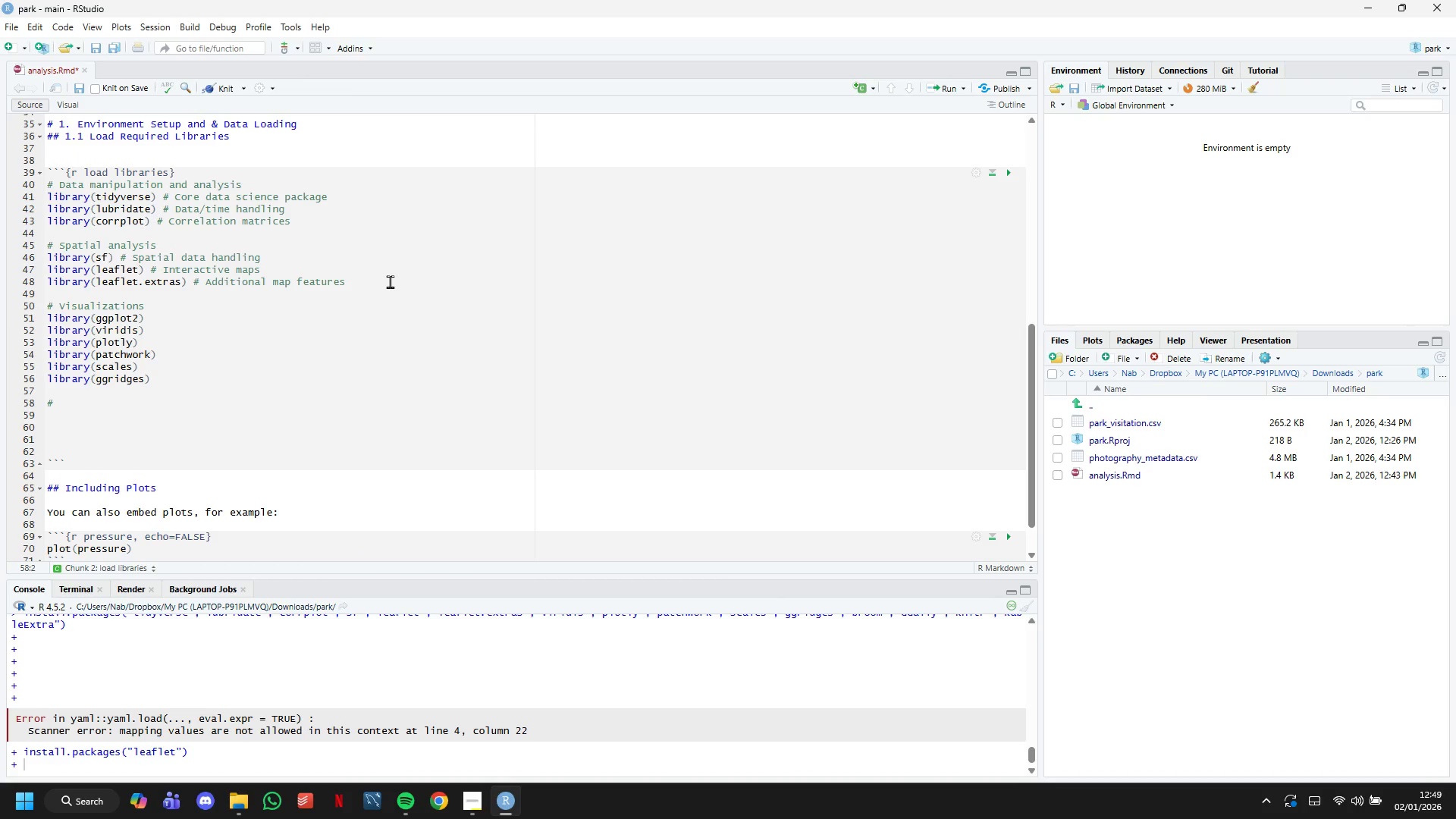 
type( Statistical analysis)
 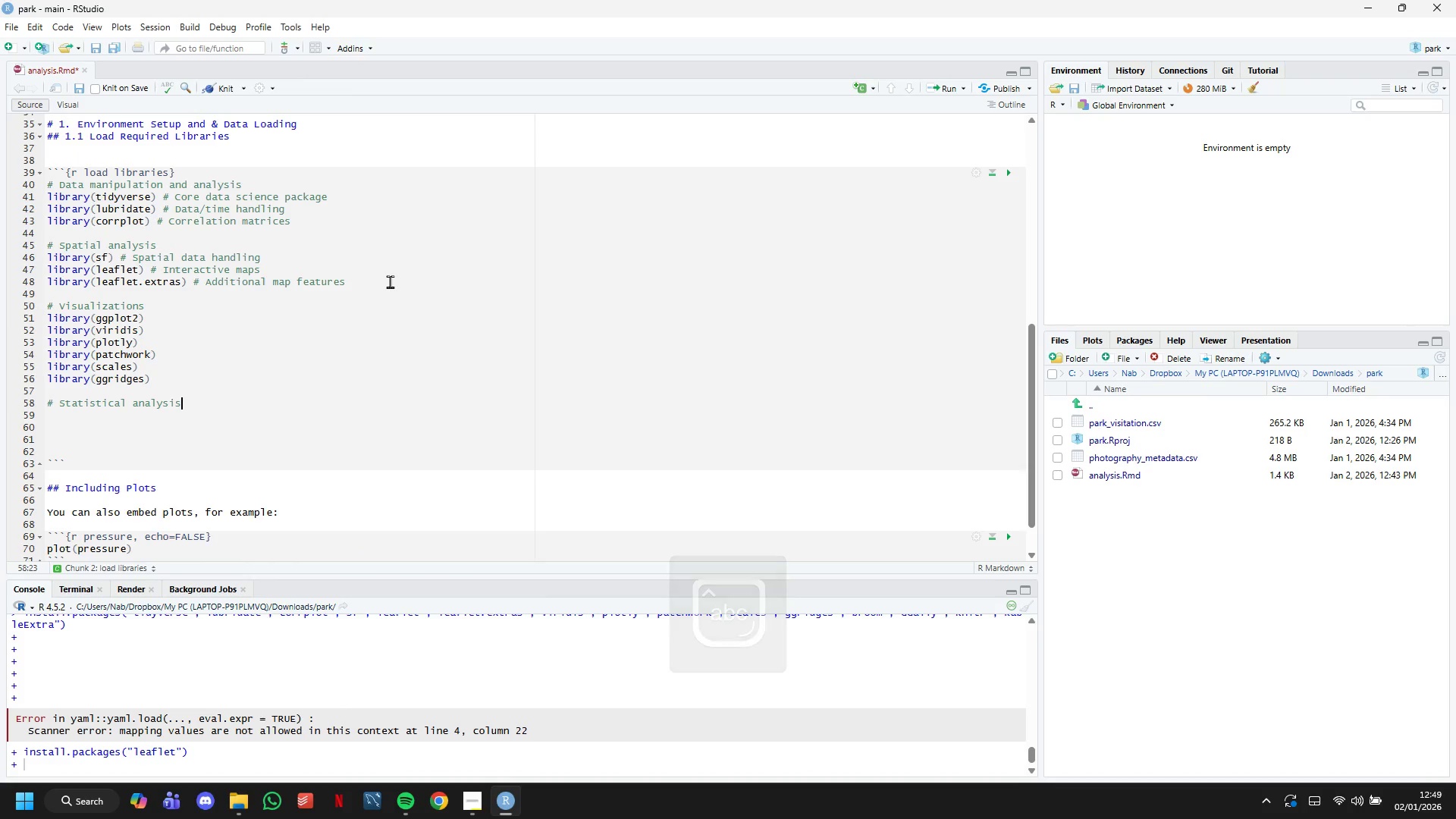 
key(Enter)
 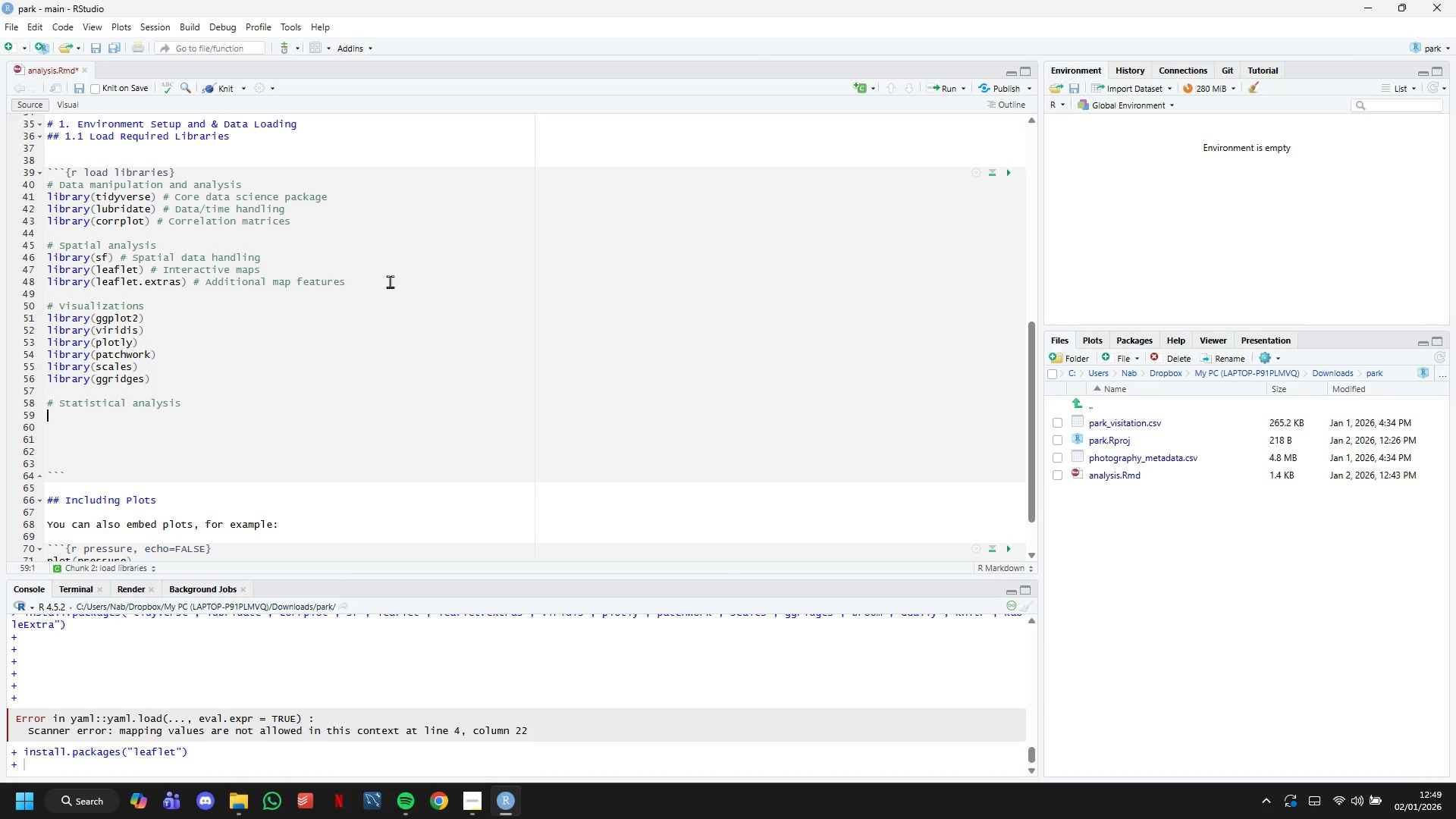 
type(library(bloom)
 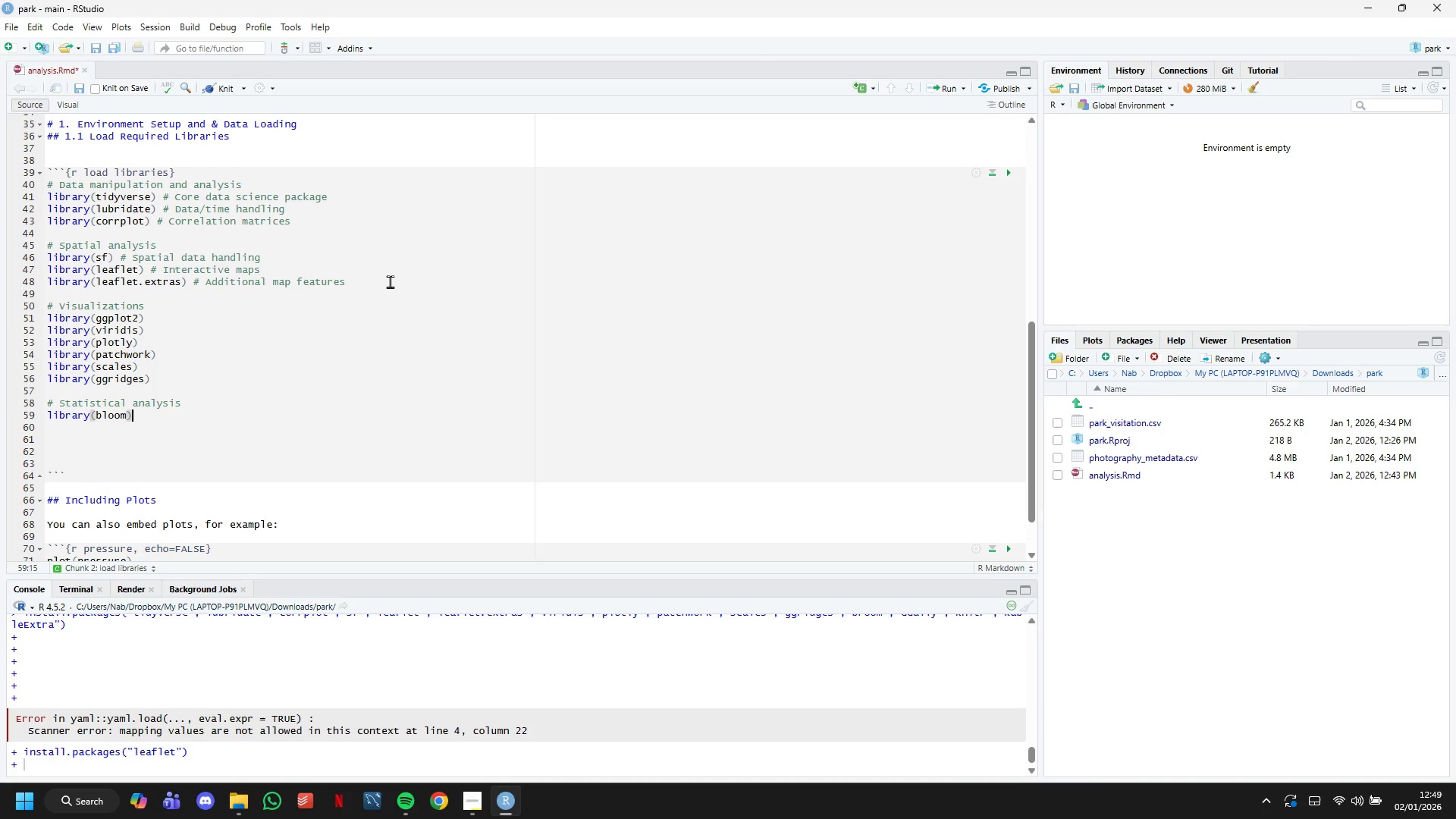 
 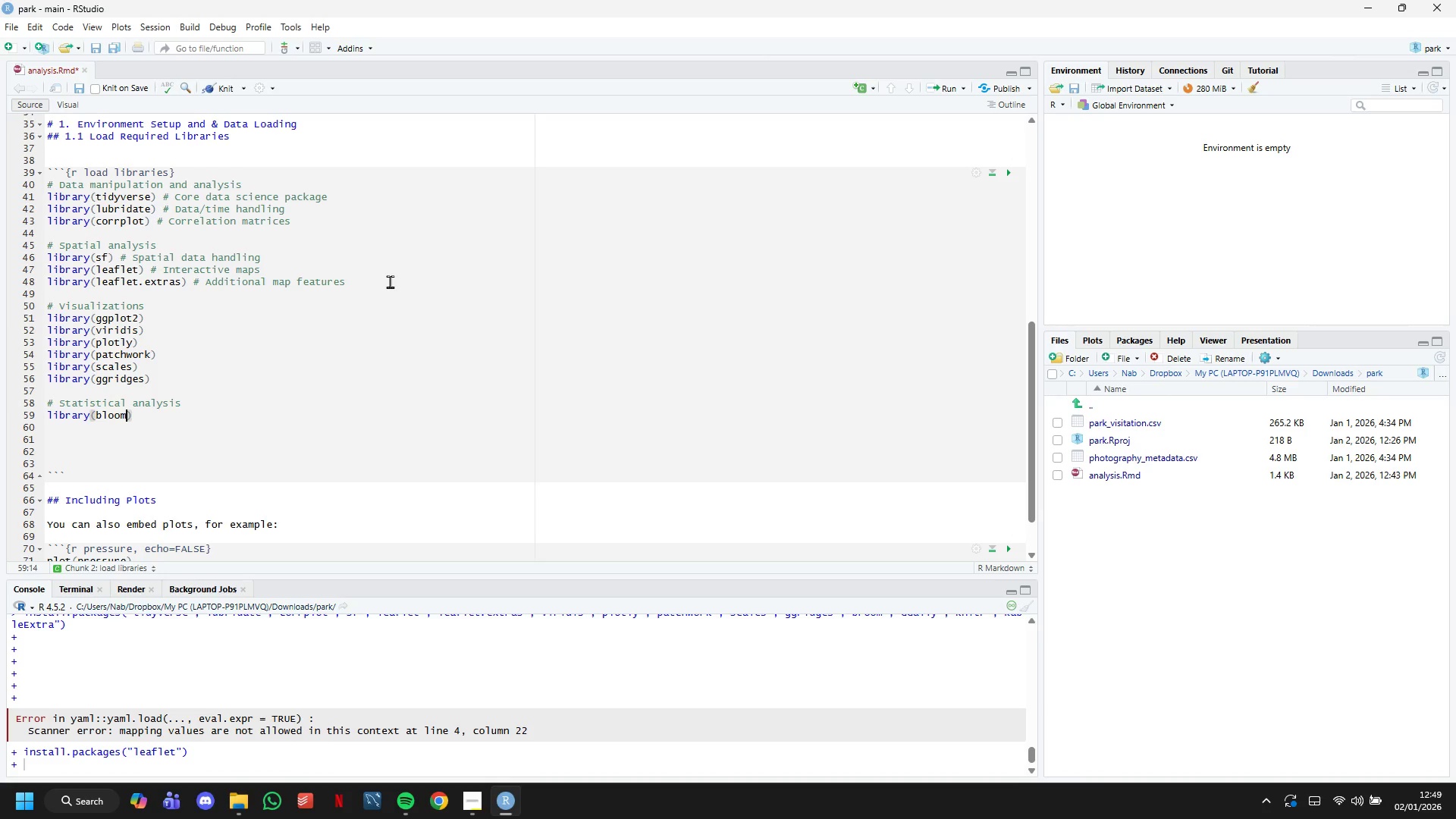 
key(ArrowRight)
 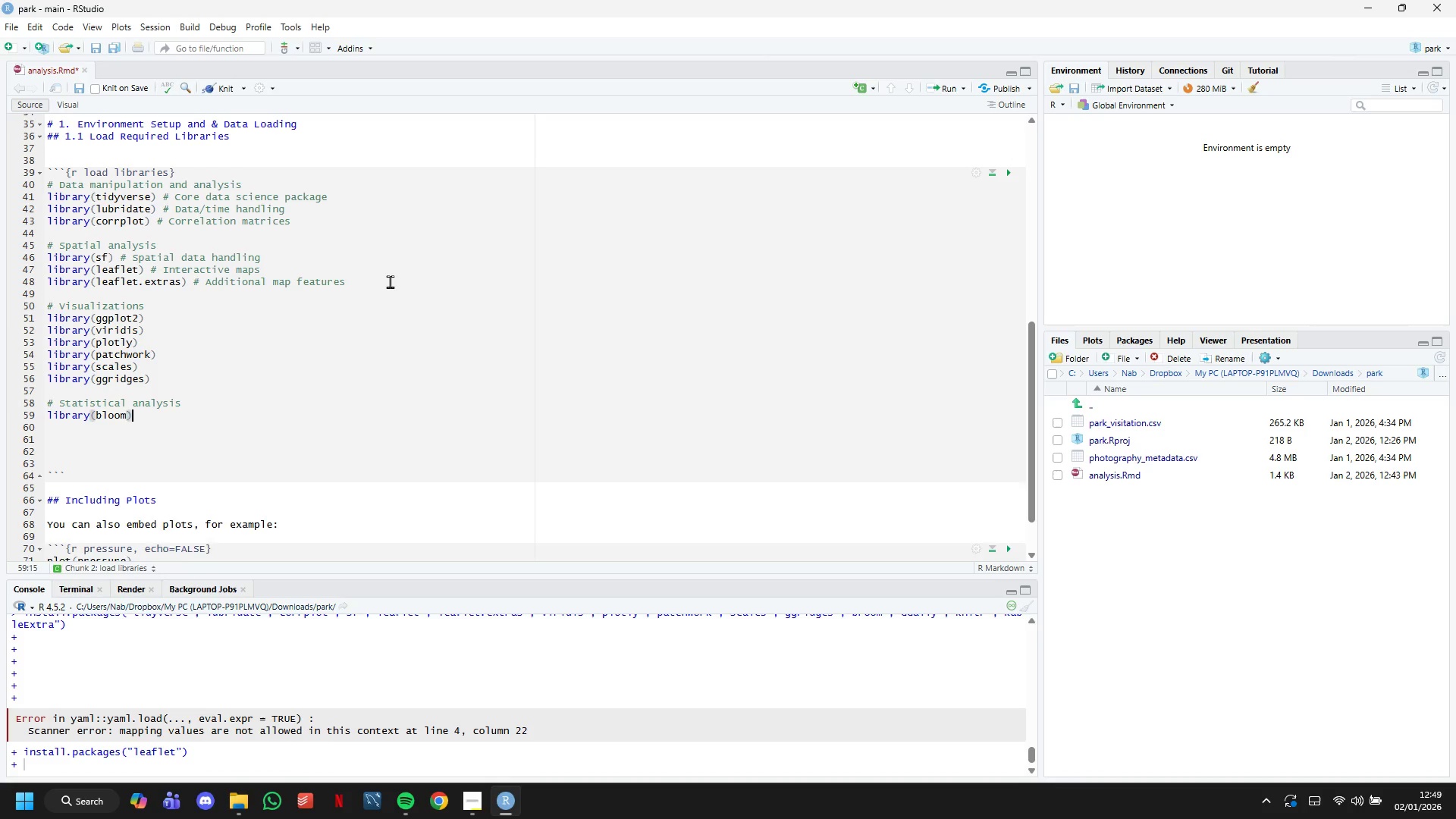 
key(Enter)
 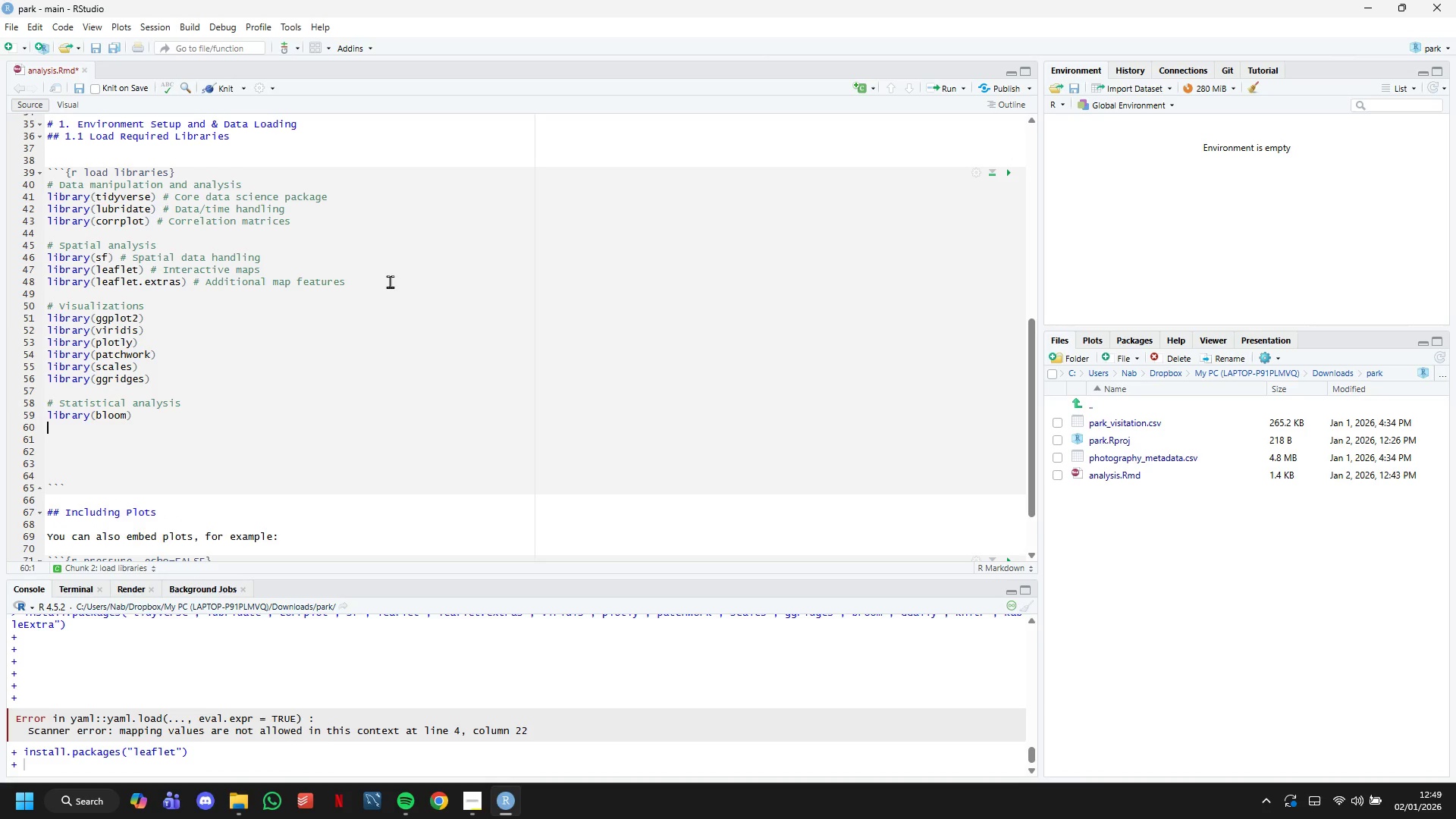 
type(libraru)
key(Backspace)
type(y(GGally)
 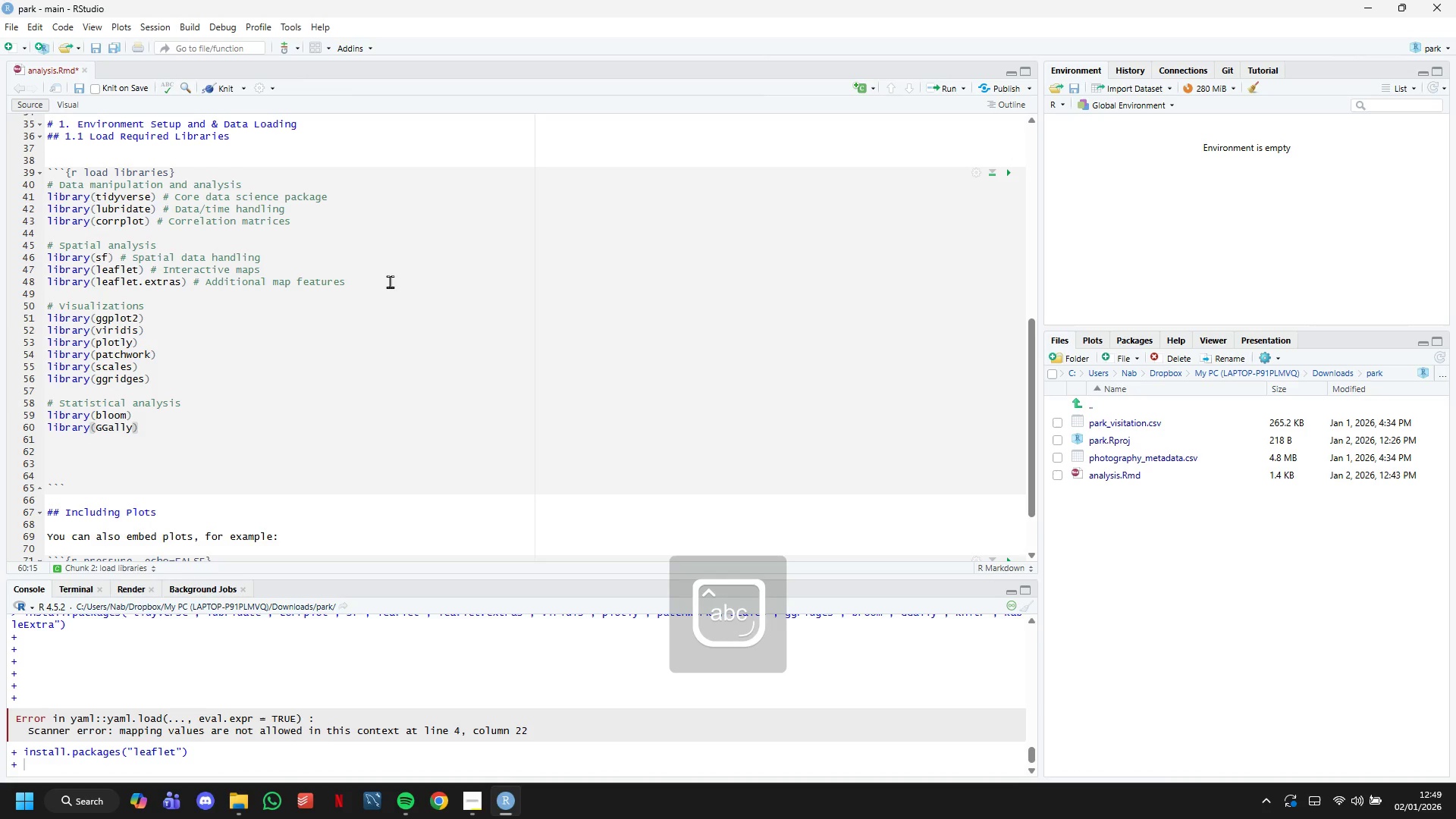 
key(ArrowRight)
 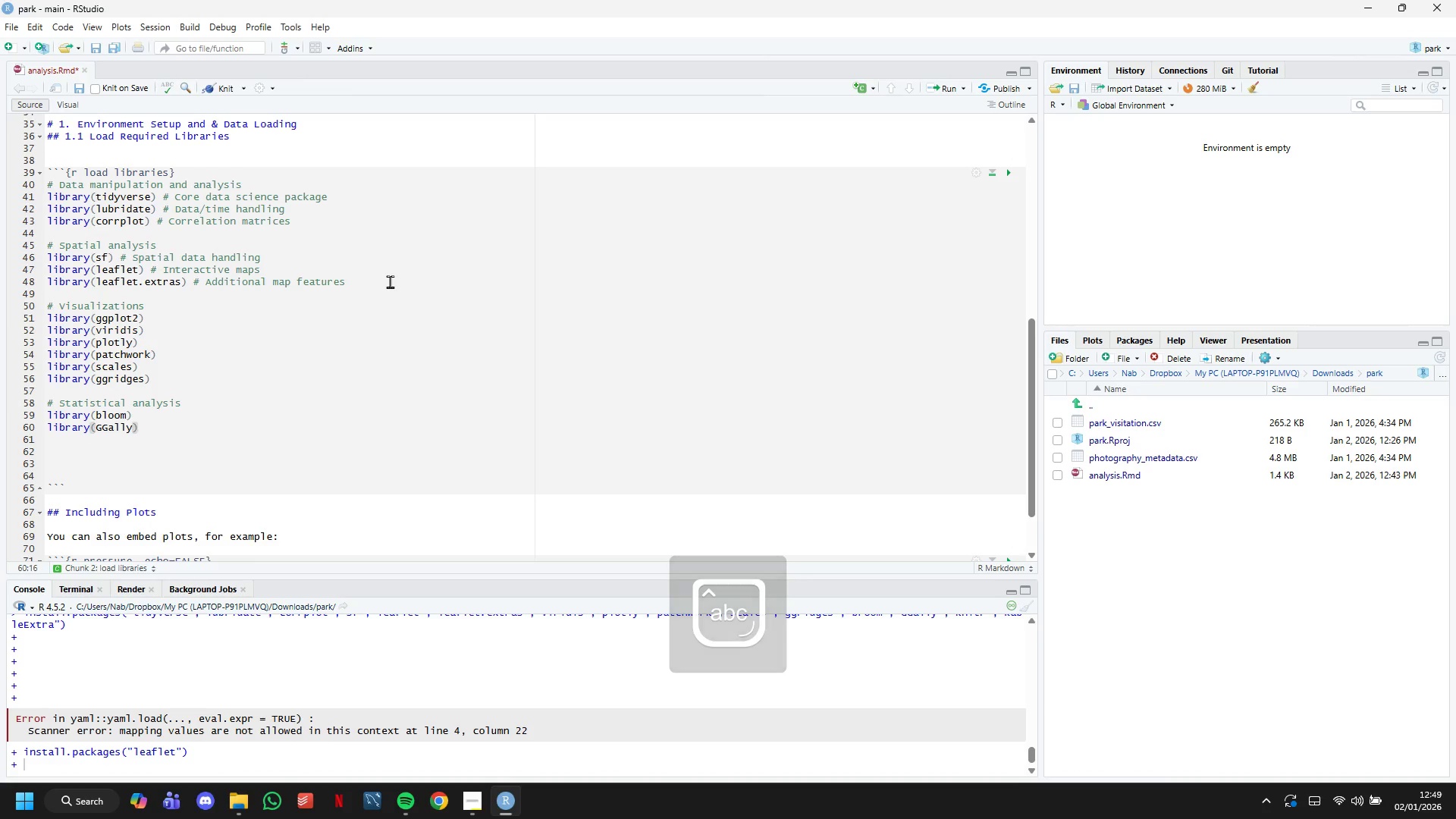 
hold_key(key=ArrowUp, duration=0.41)
 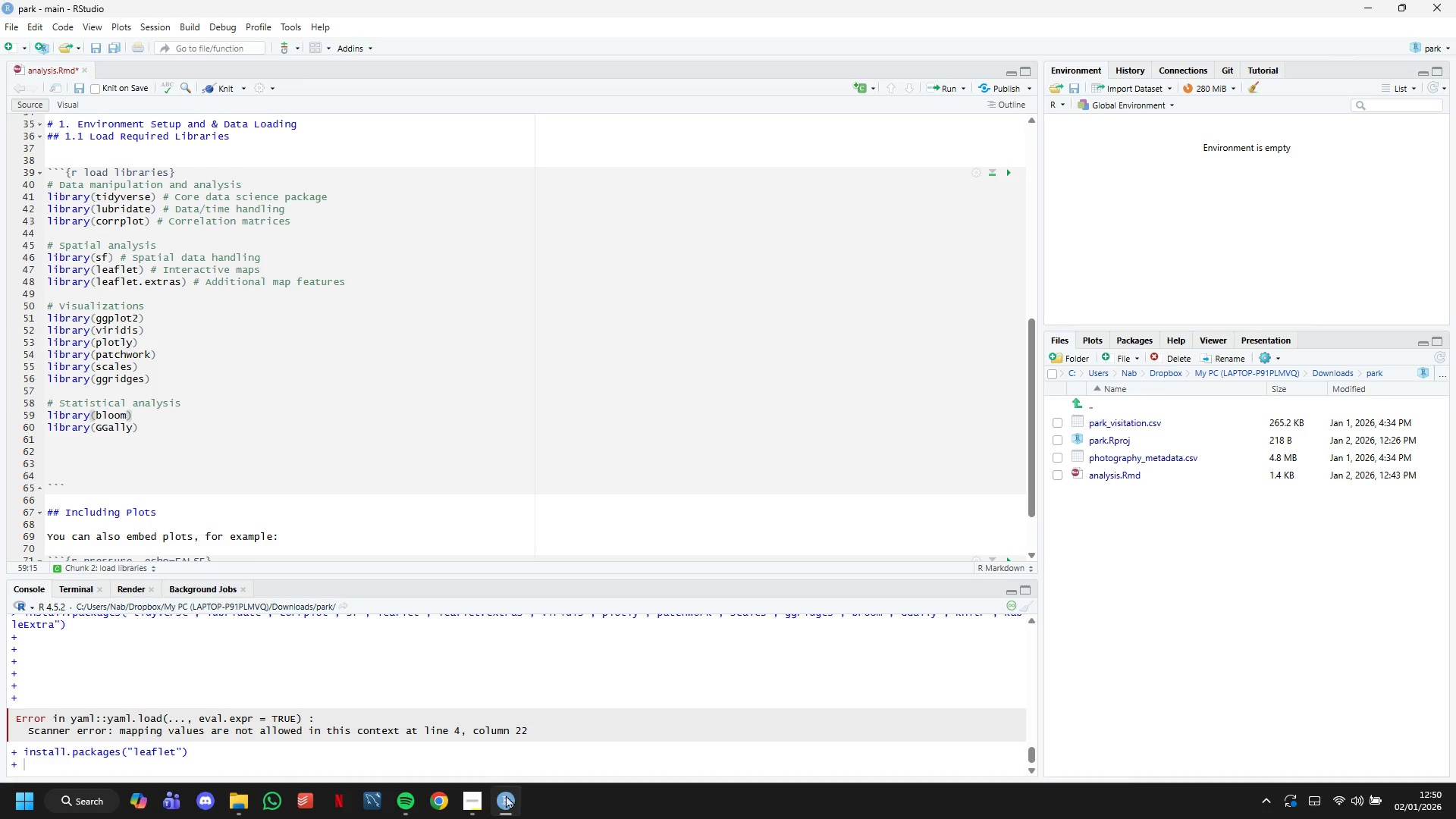 
left_click([485, 798])